 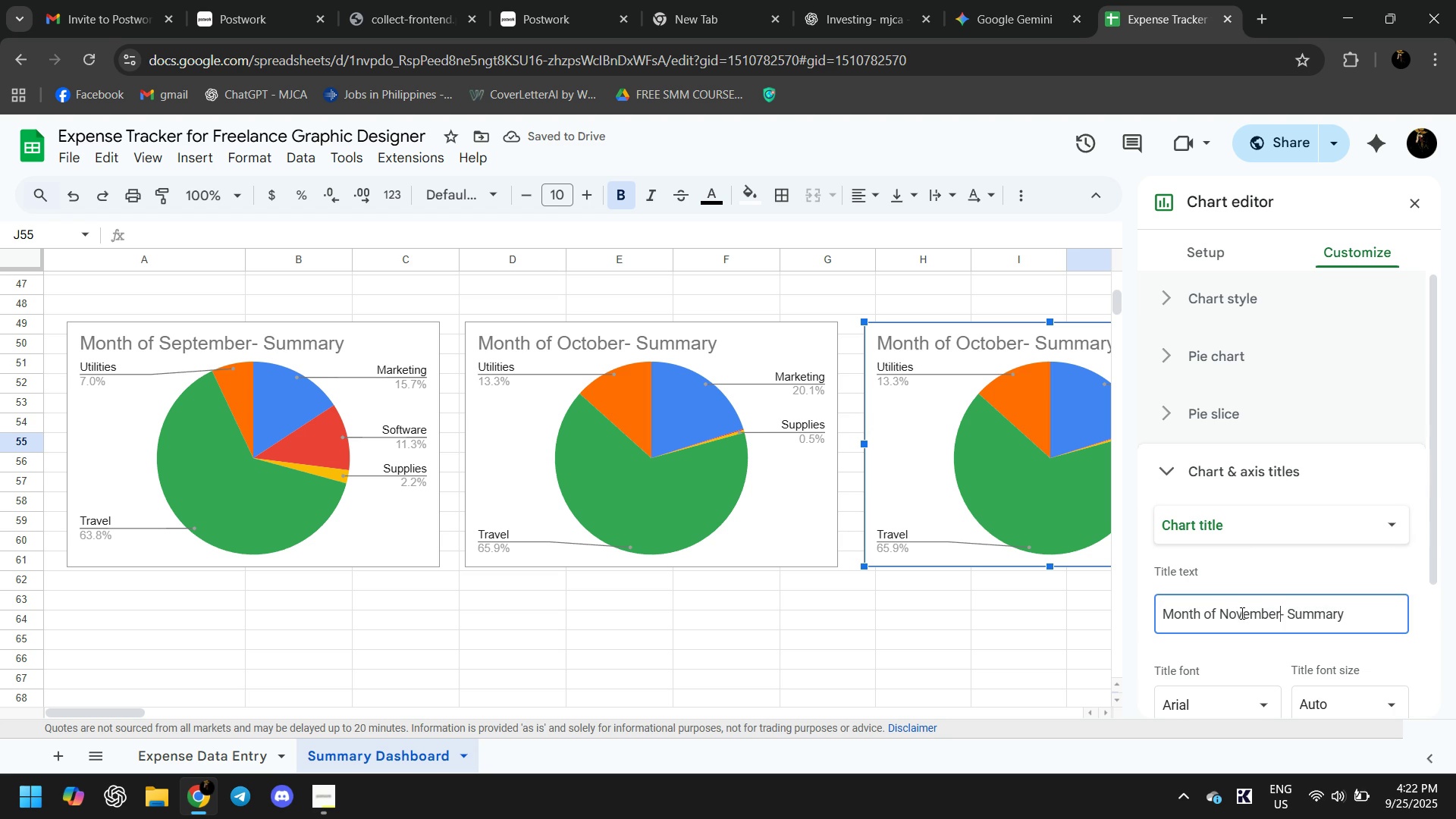 
scroll: coordinate [1351, 563], scroll_direction: down, amount: 2.0
 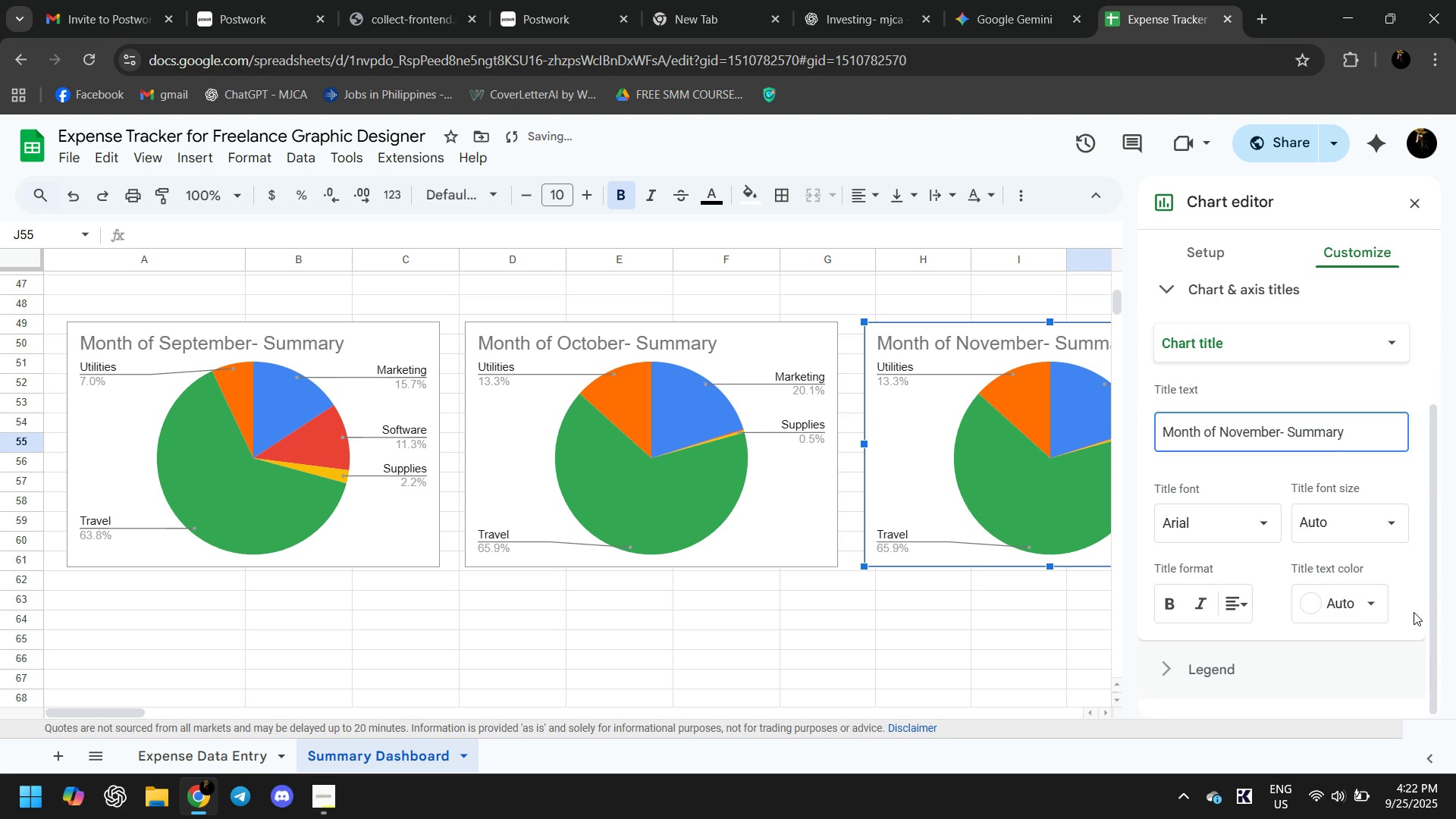 
left_click([1417, 625])
 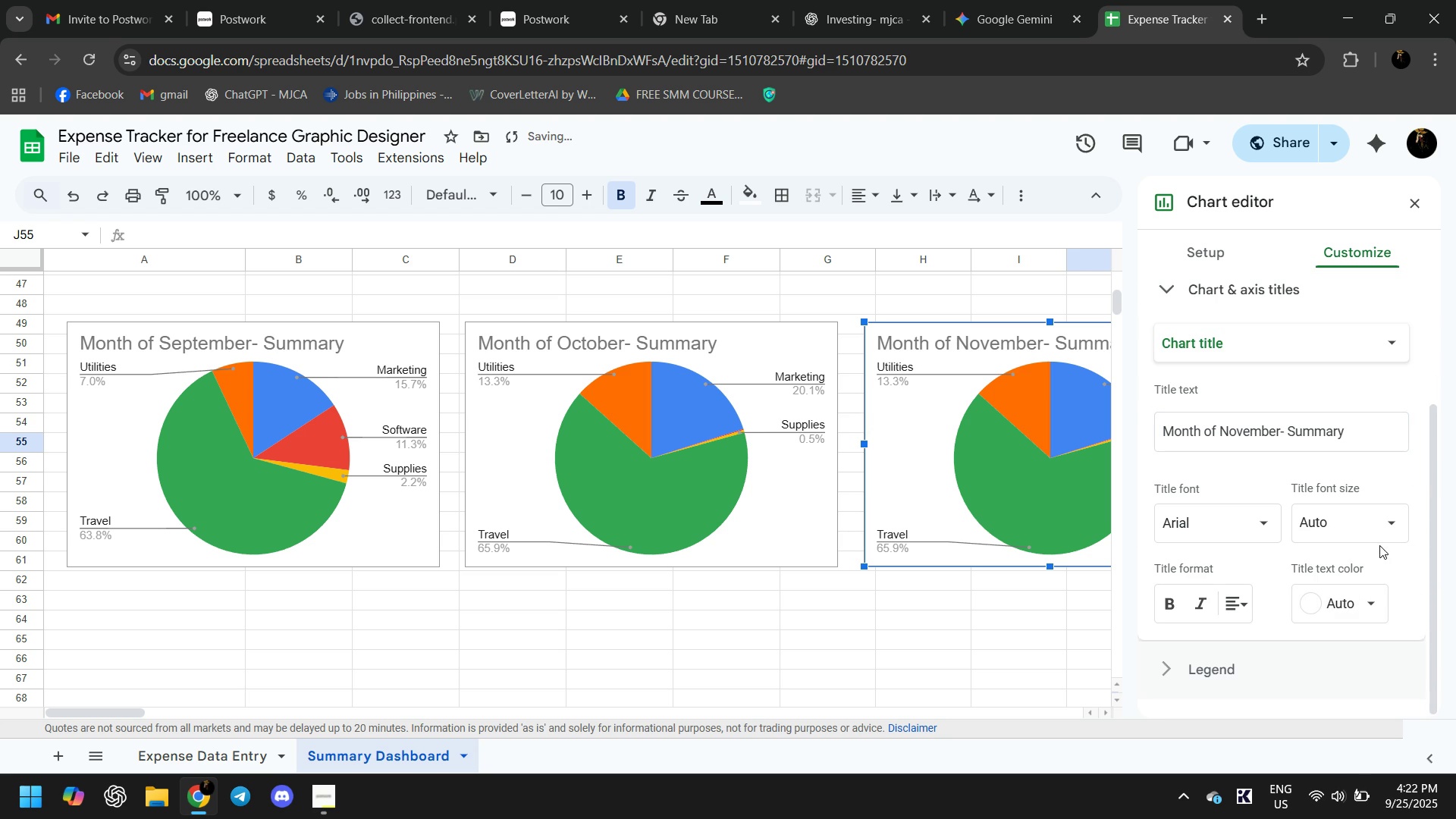 
scroll: coordinate [1380, 545], scroll_direction: down, amount: 1.0
 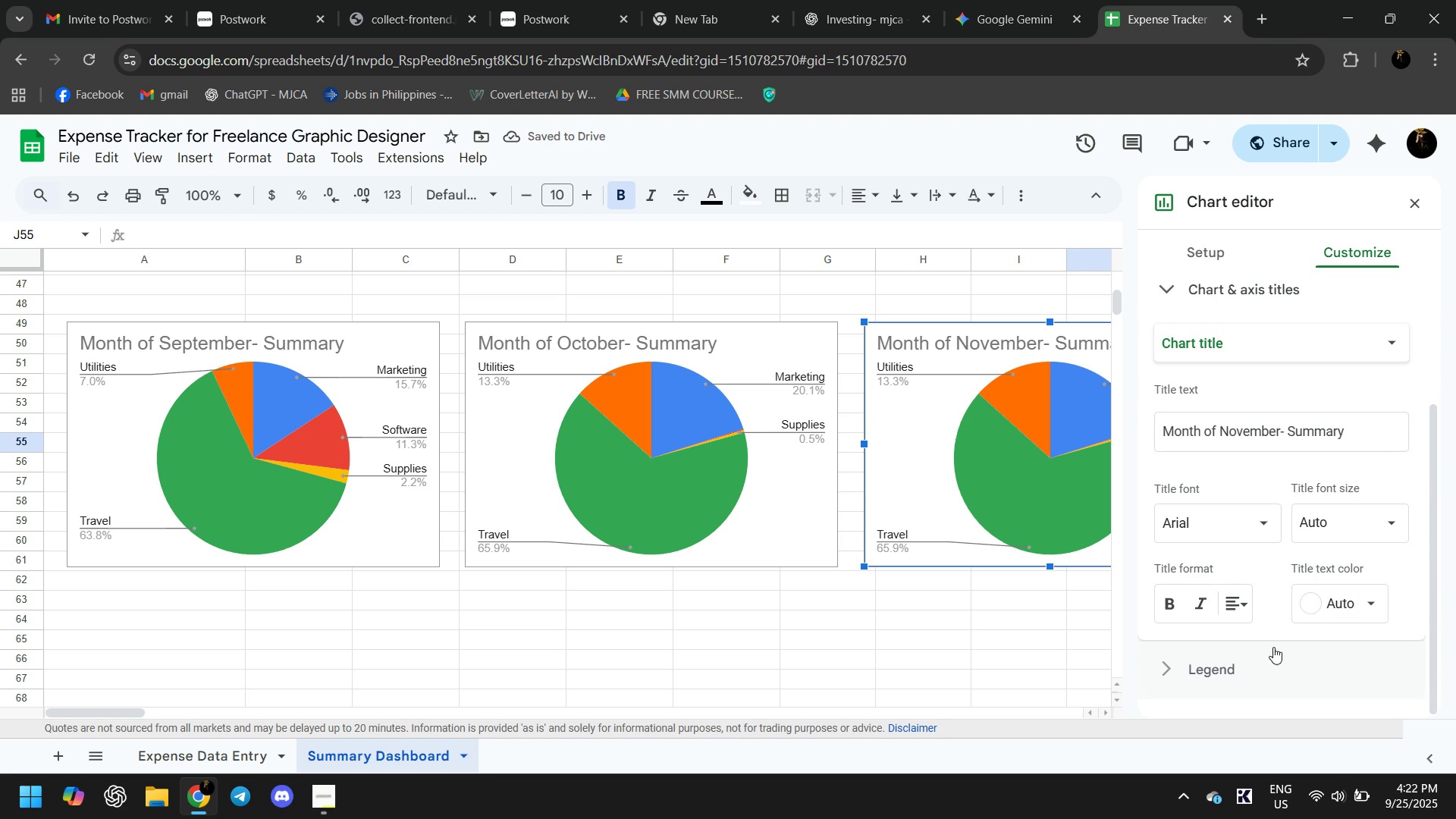 
scroll: coordinate [1211, 381], scroll_direction: up, amount: 4.0
 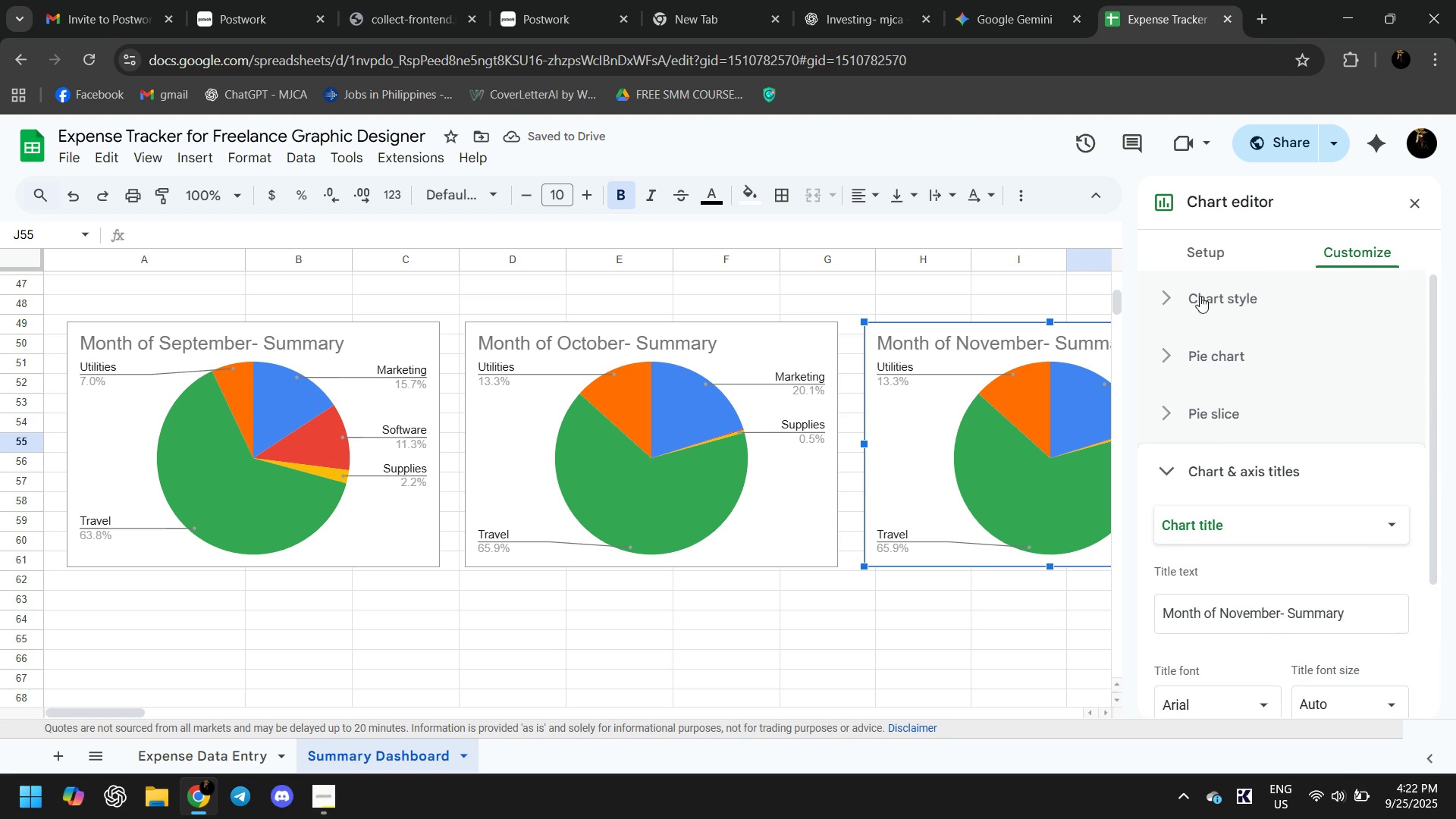 
left_click([1200, 296])
 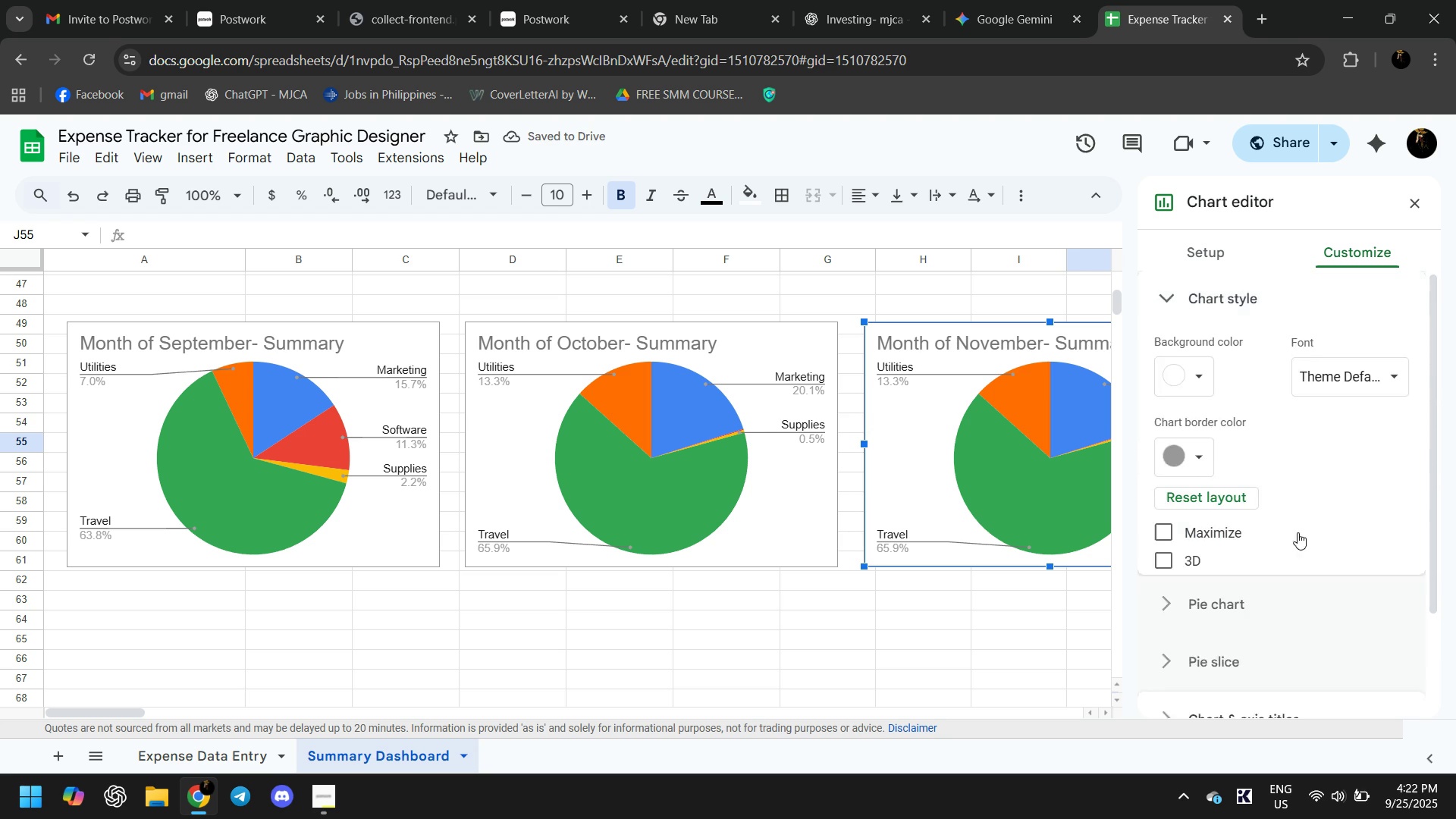 
scroll: coordinate [1270, 581], scroll_direction: down, amount: 3.0
 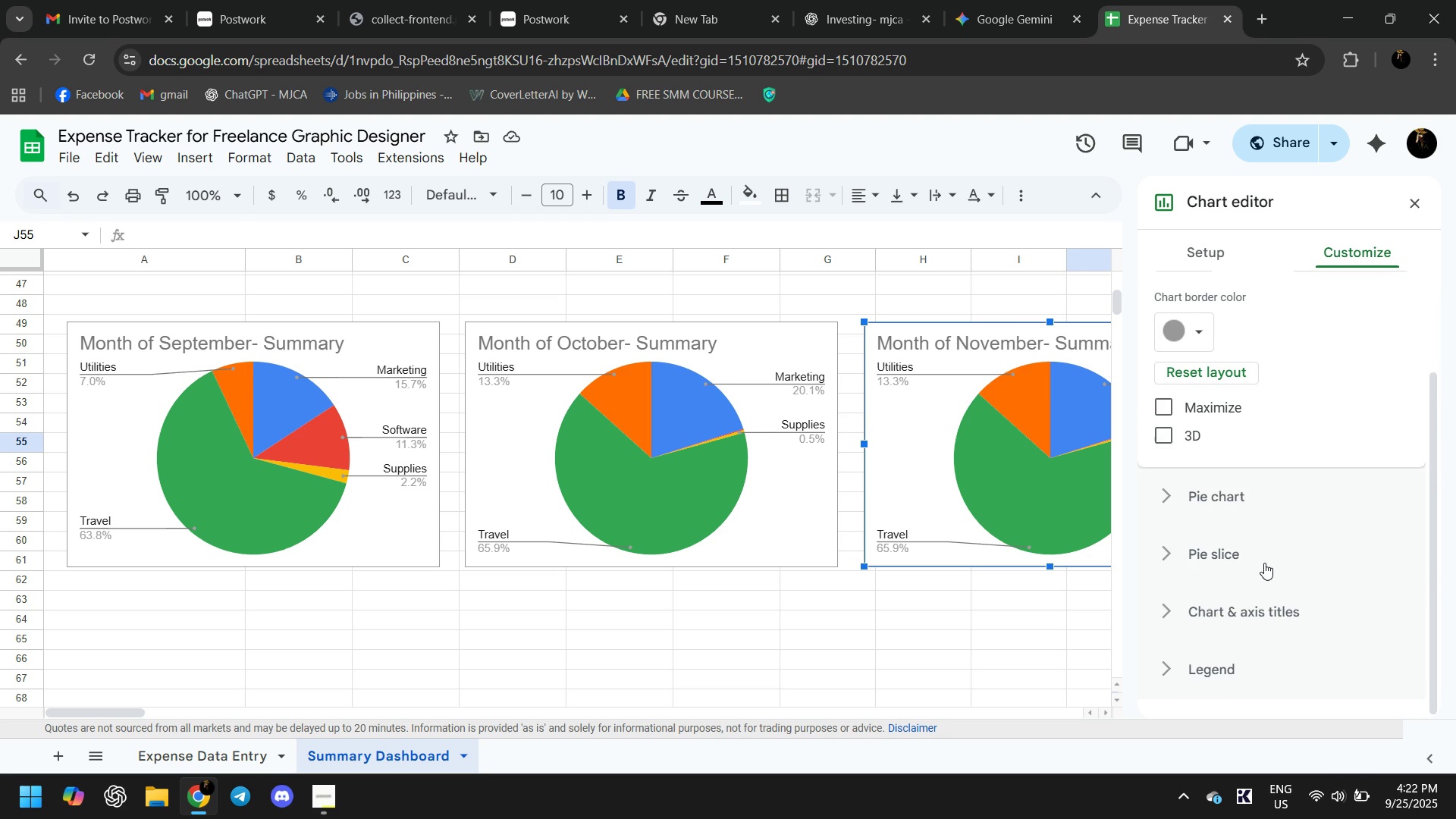 
scroll: coordinate [1253, 507], scroll_direction: up, amount: 6.0
 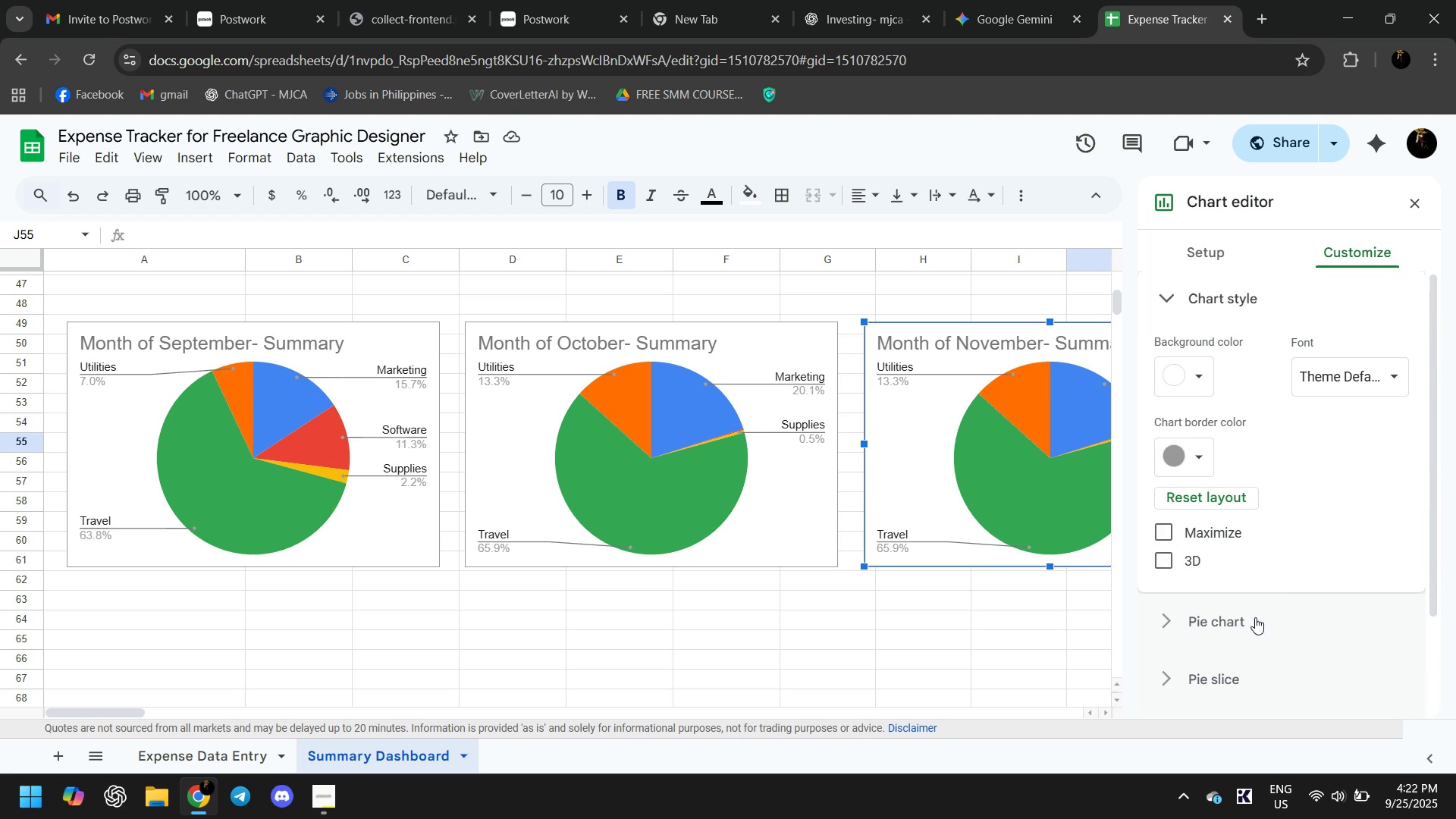 
left_click([1255, 617])
 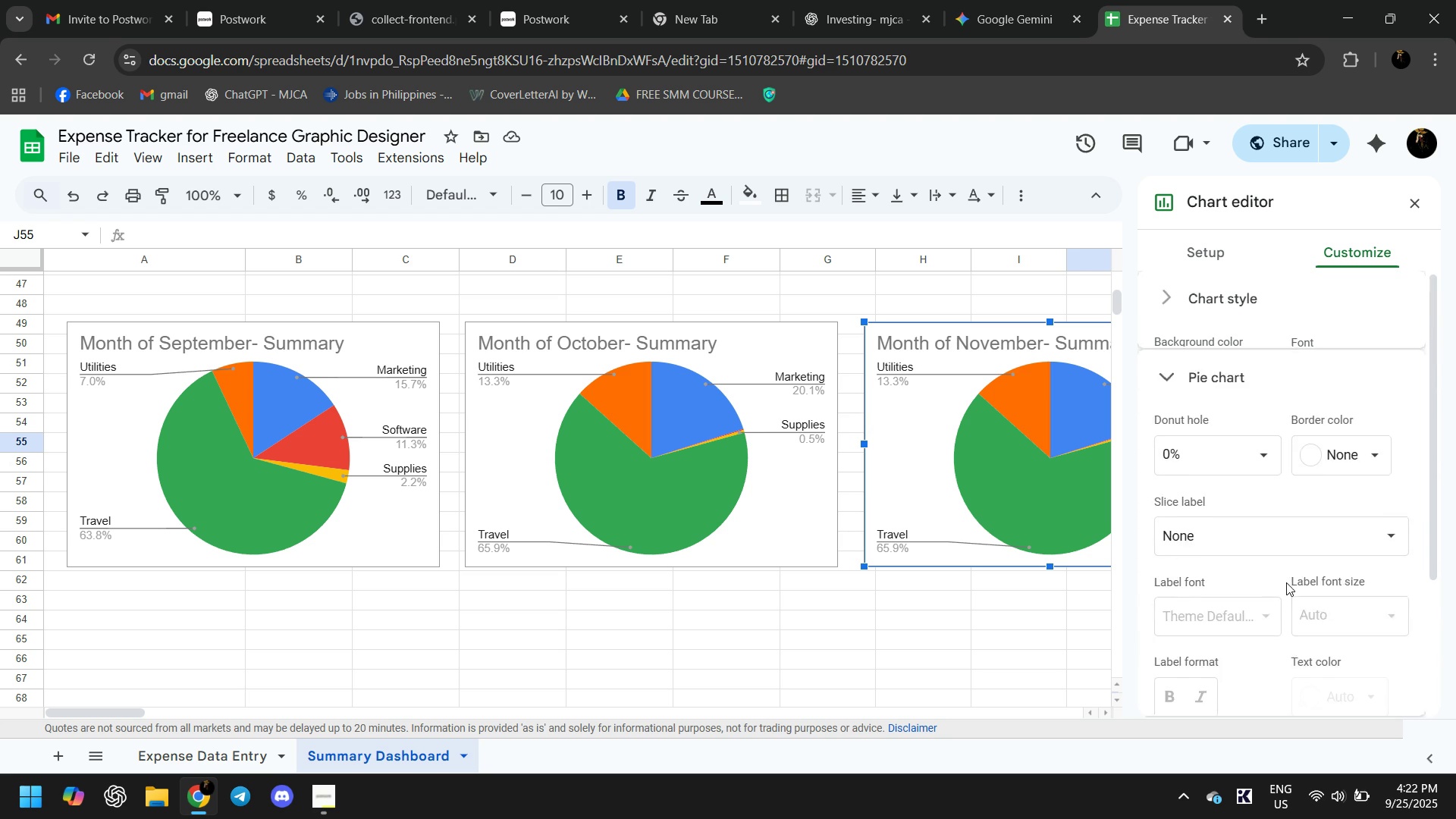 
scroll: coordinate [1288, 582], scroll_direction: down, amount: 2.0
 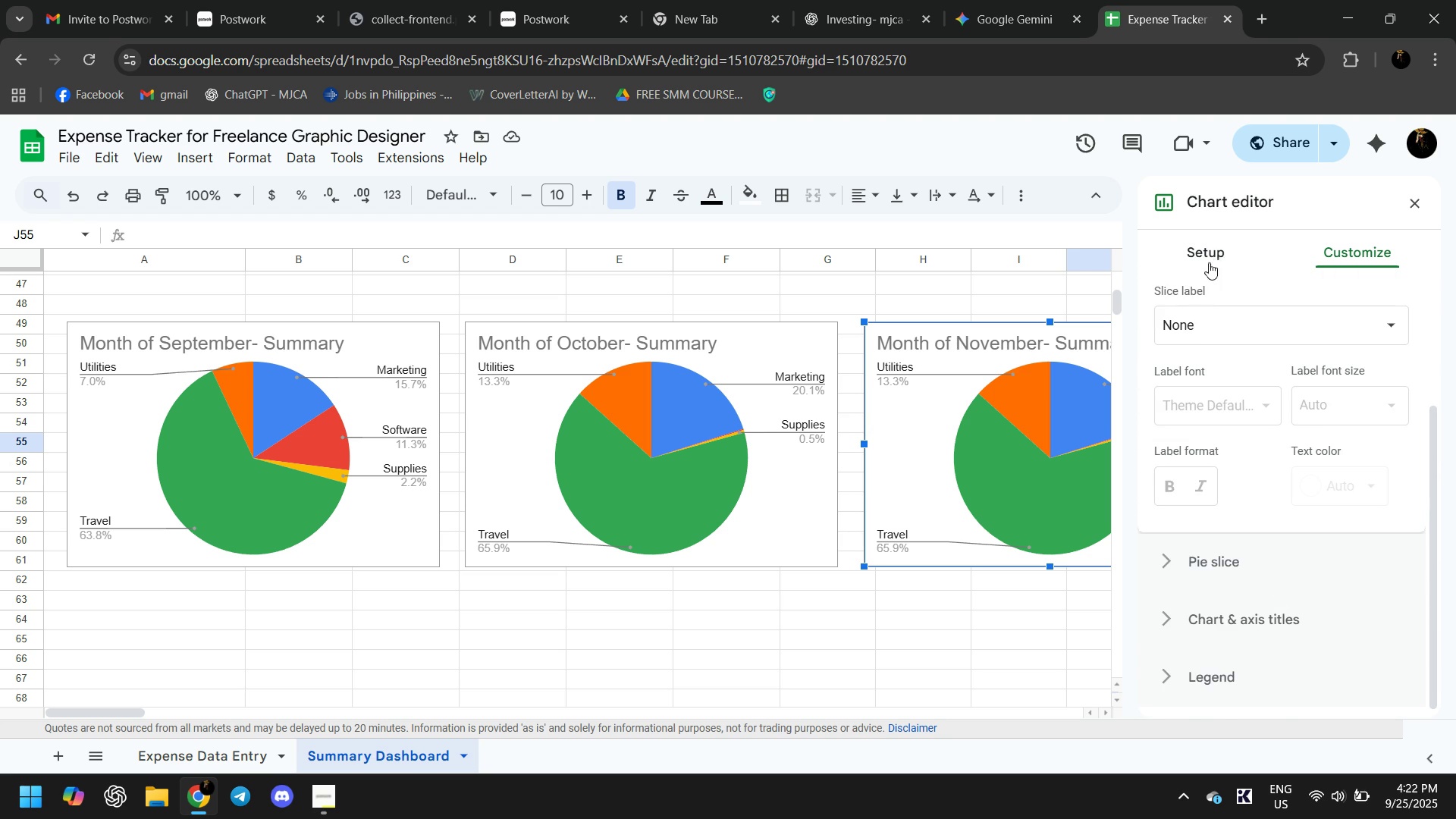 
double_click([1217, 249])
 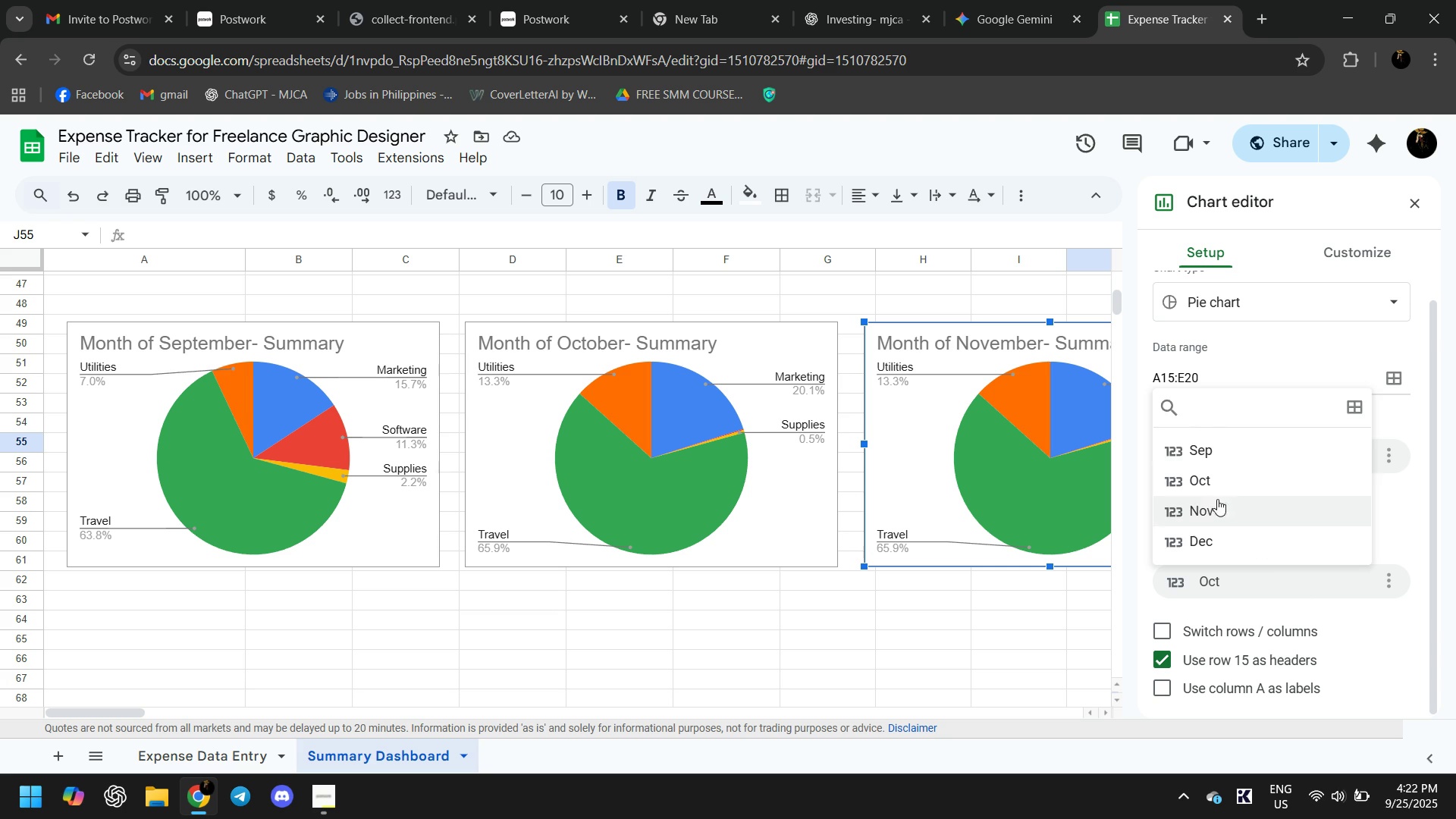 
left_click([1213, 510])
 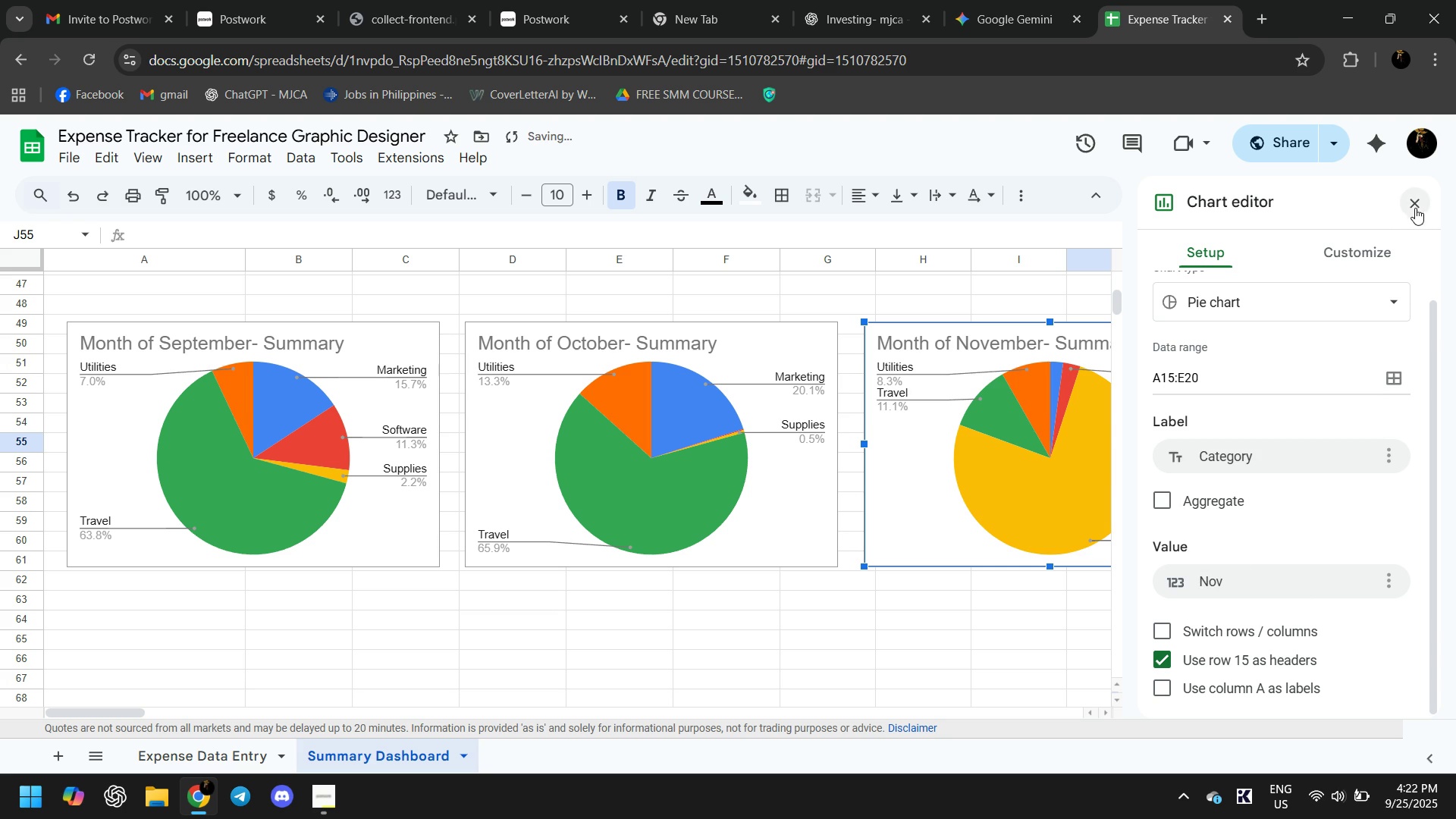 
left_click([1414, 199])
 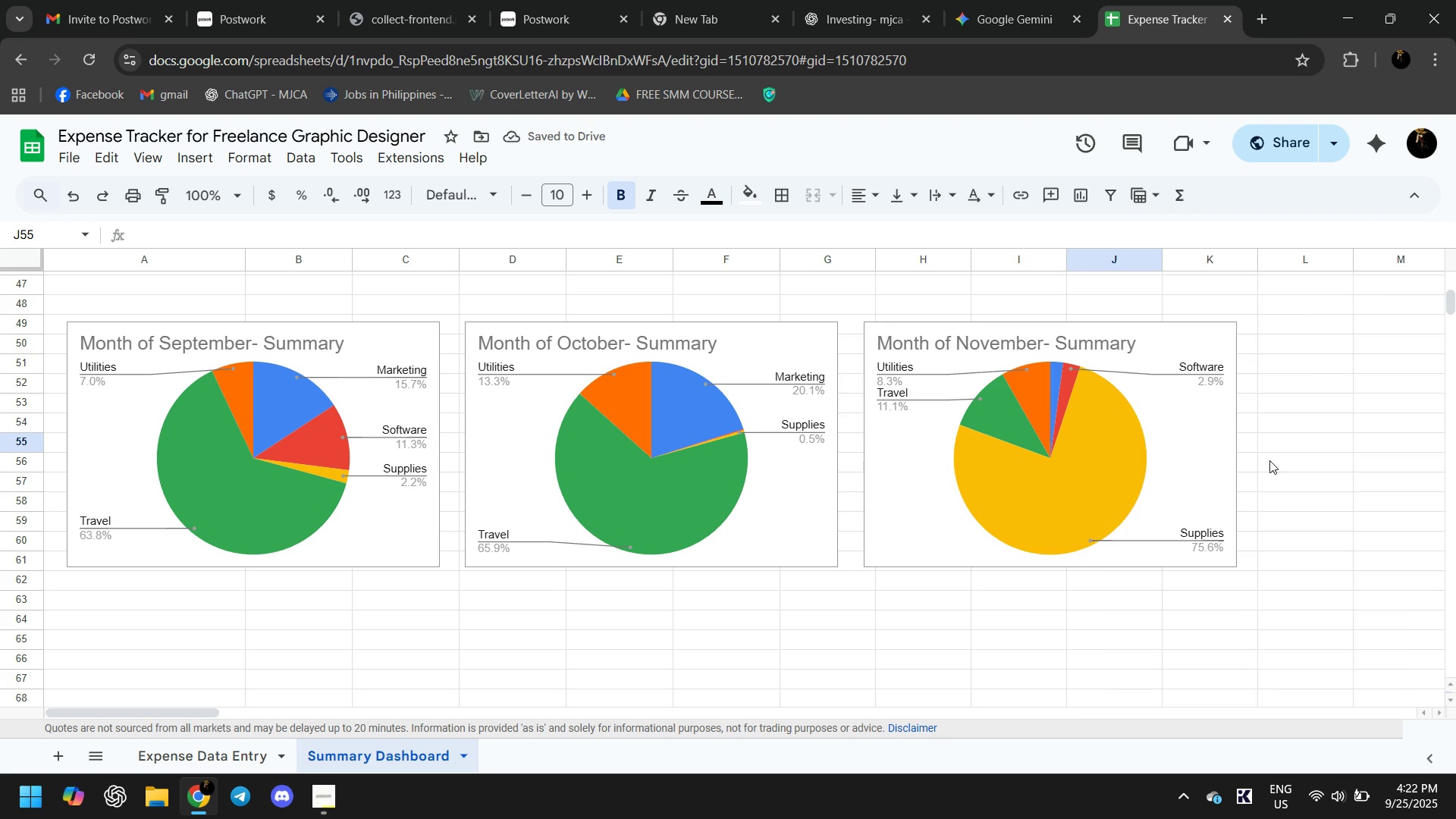 
scroll: coordinate [1181, 490], scroll_direction: up, amount: 1.0
 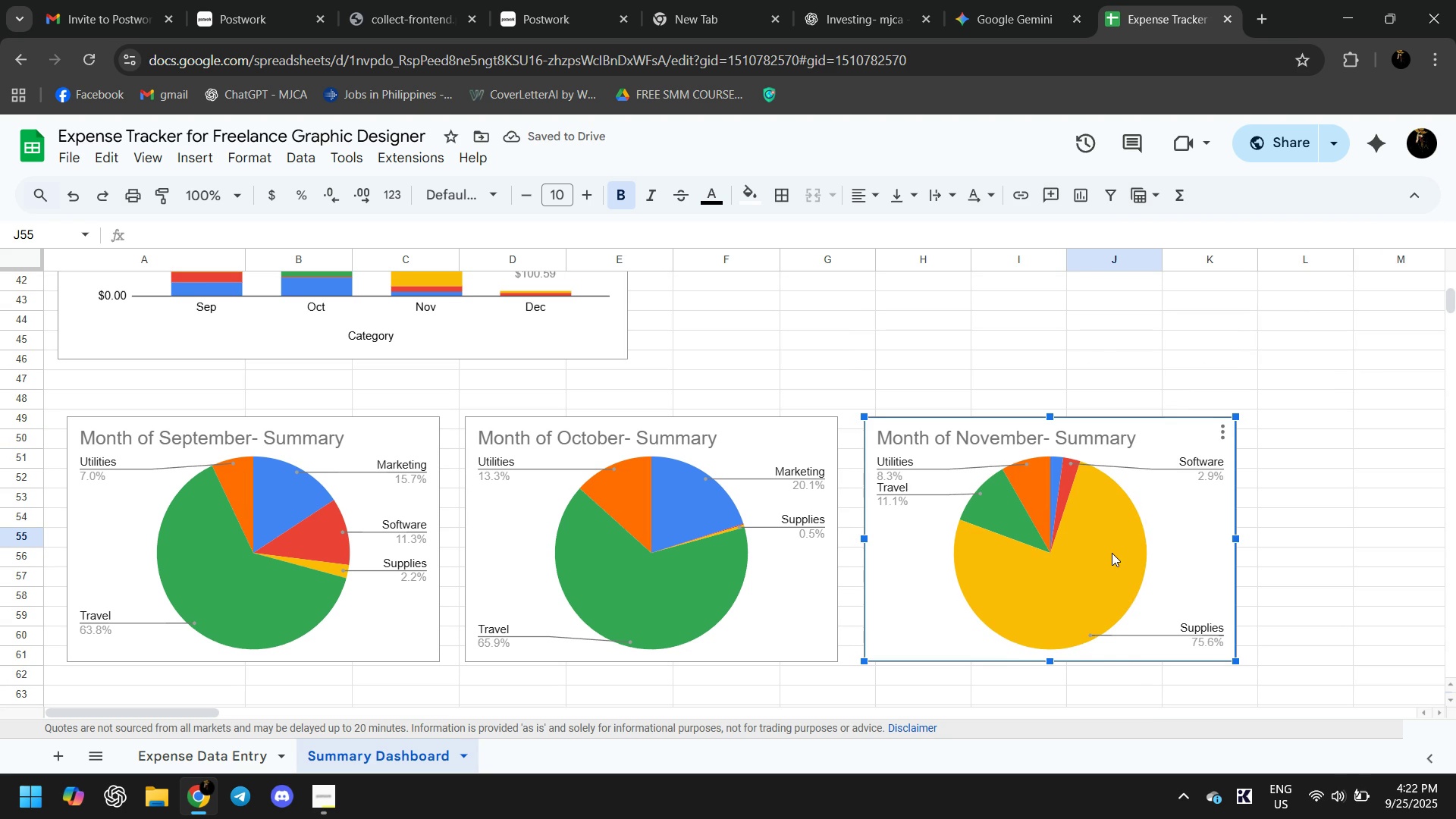 
left_click([1109, 553])
 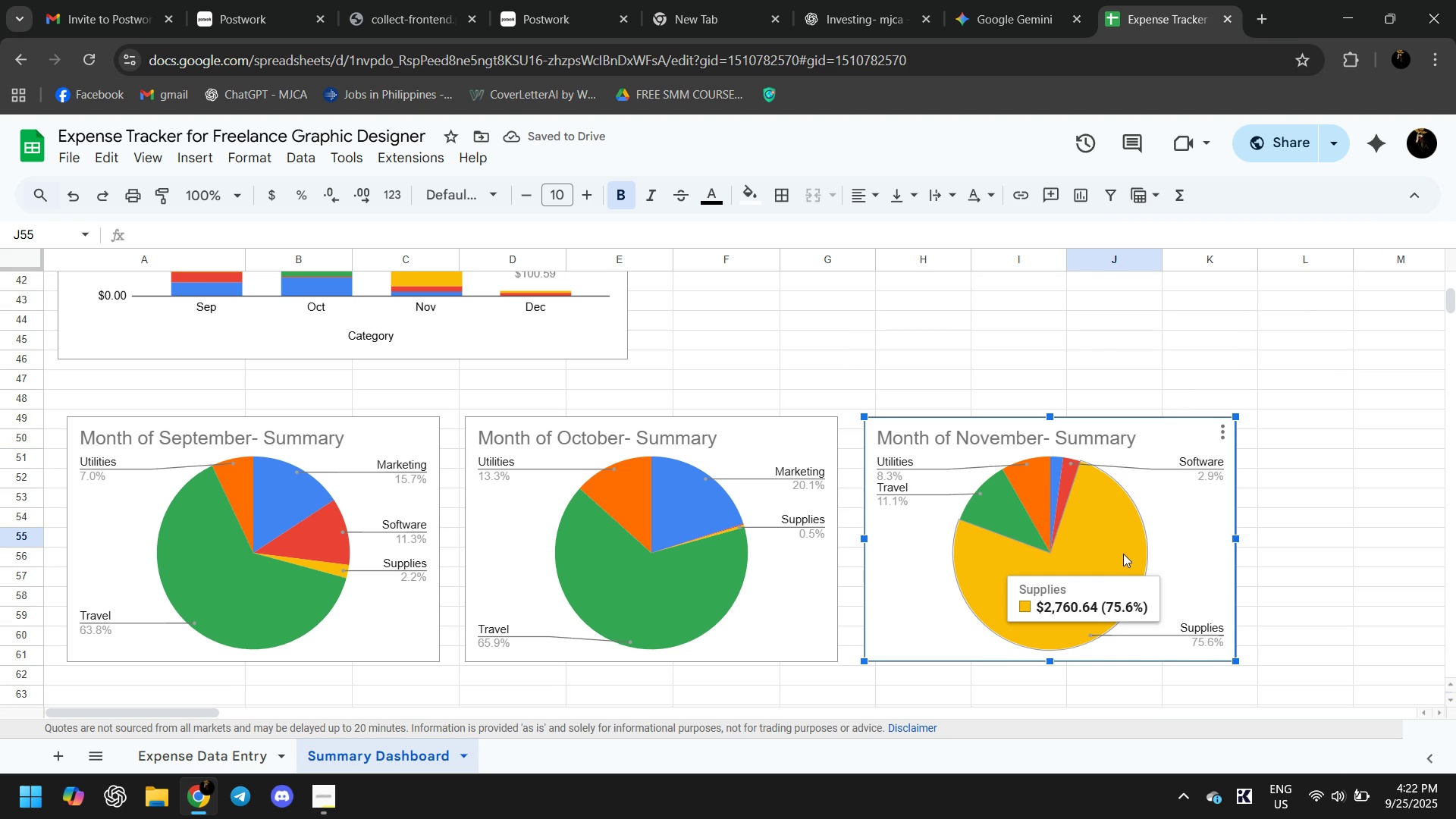 
key(Control+ControlLeft)
 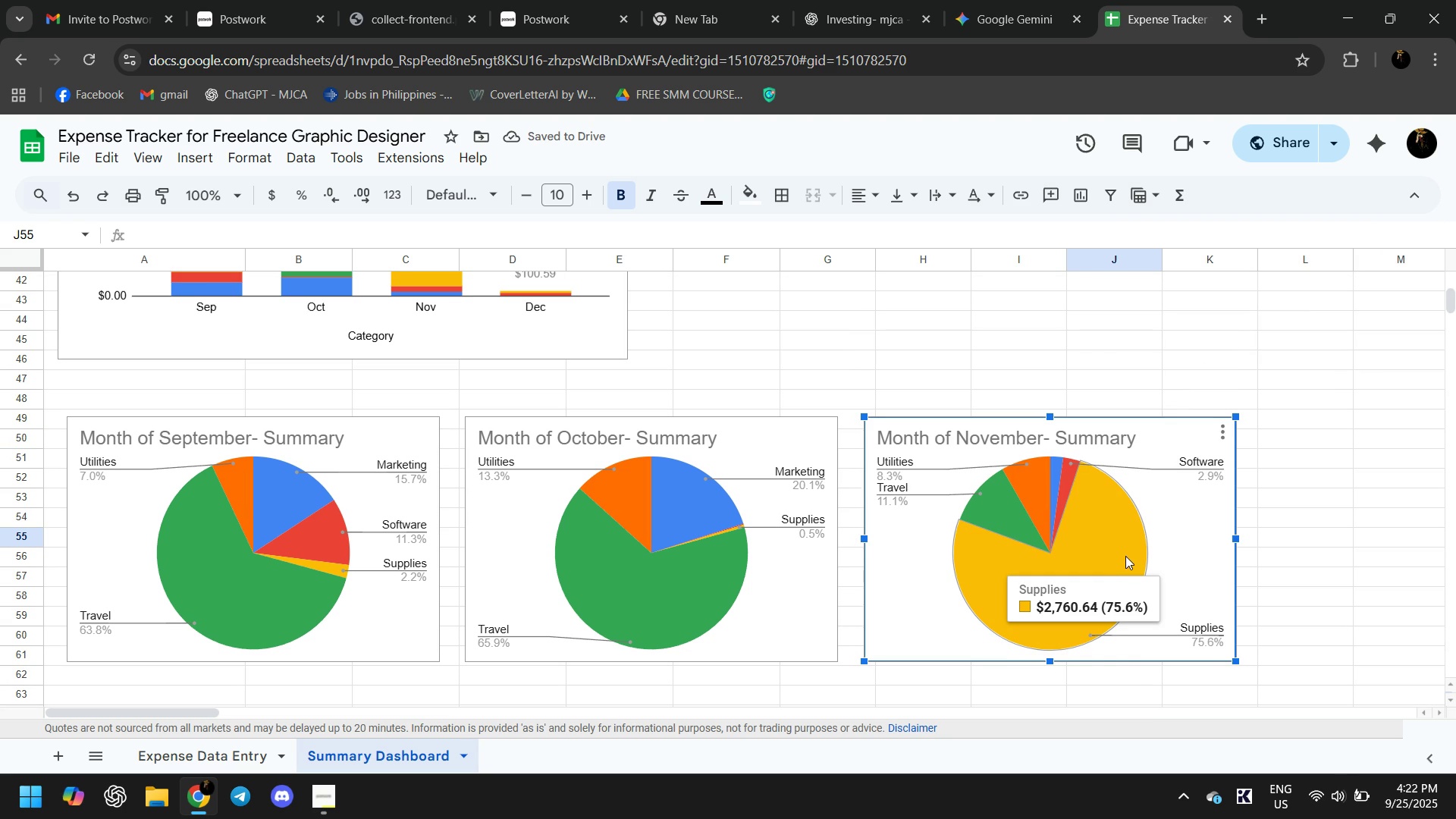 
key(Control+C)
 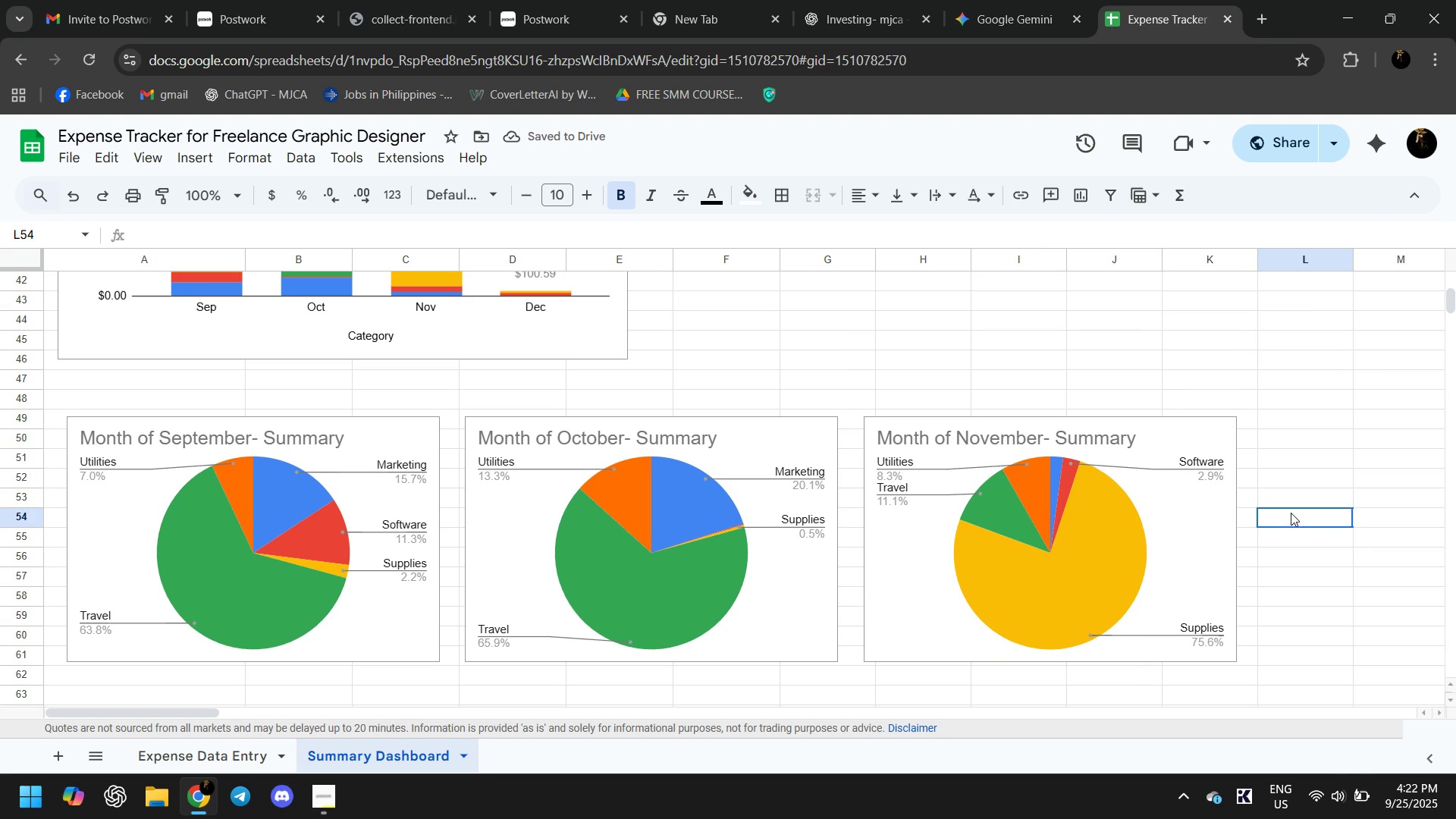 
left_click([1291, 513])